 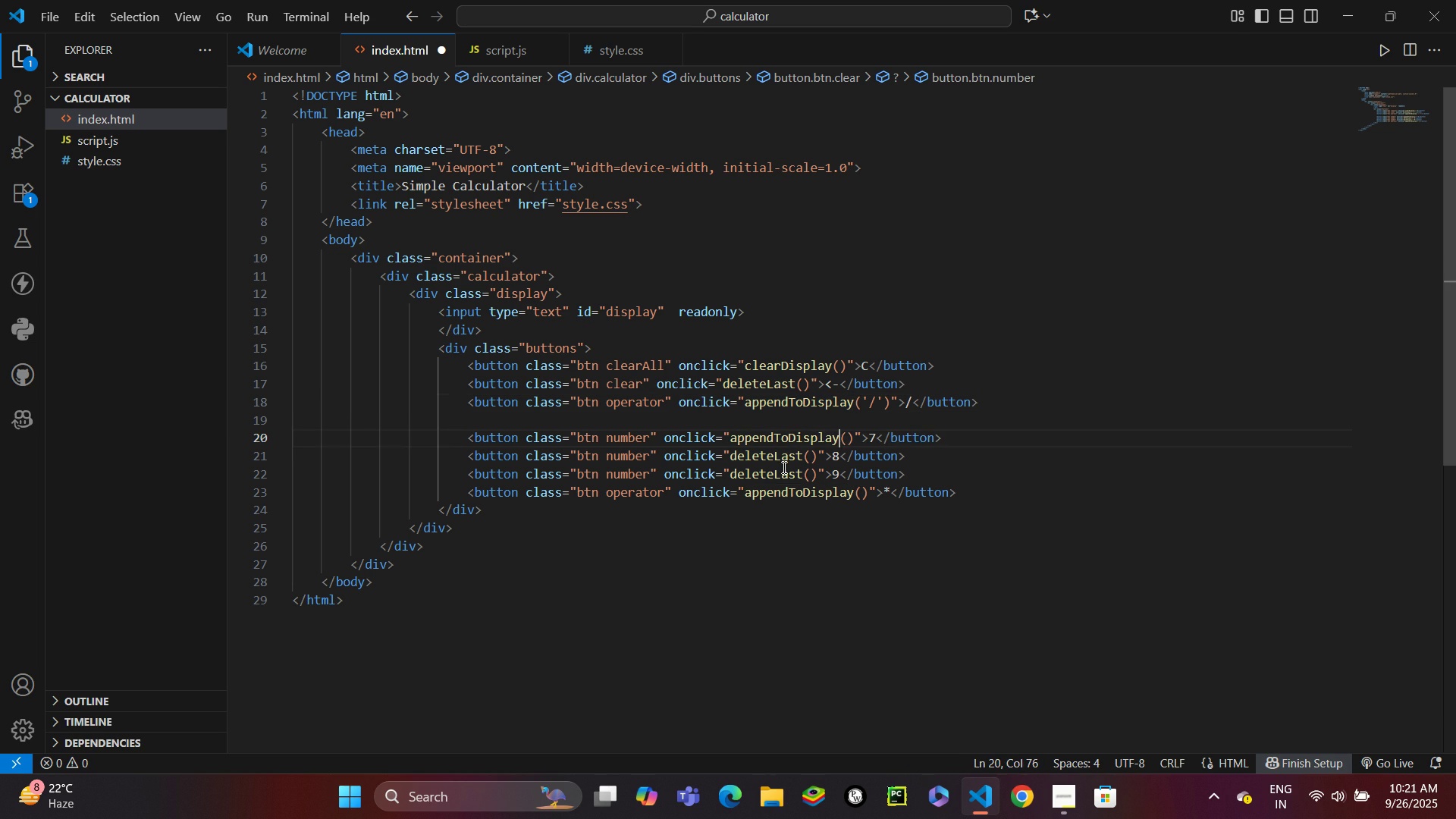 
double_click([783, 463])
 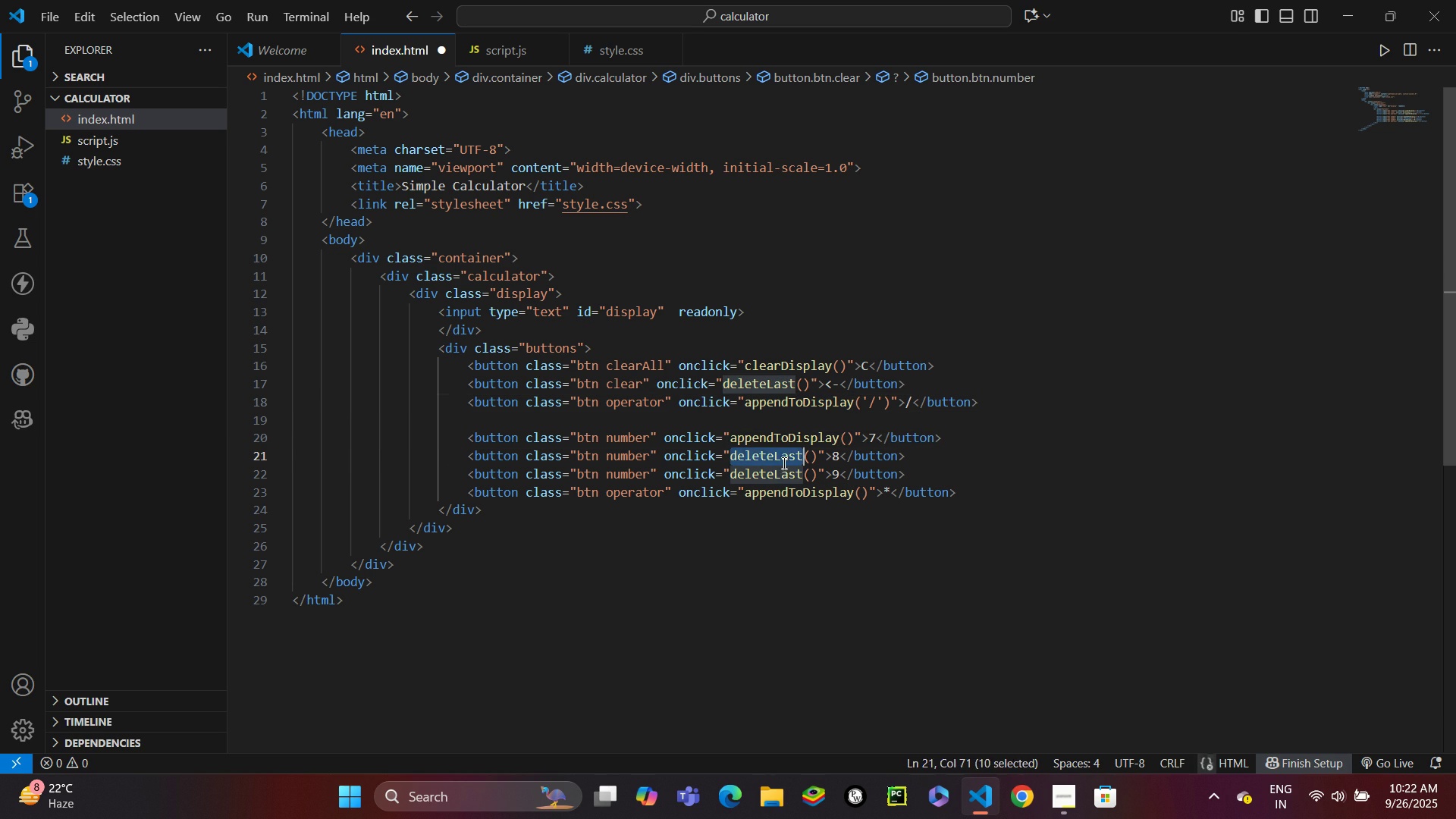 
key(Control+ControlLeft)
 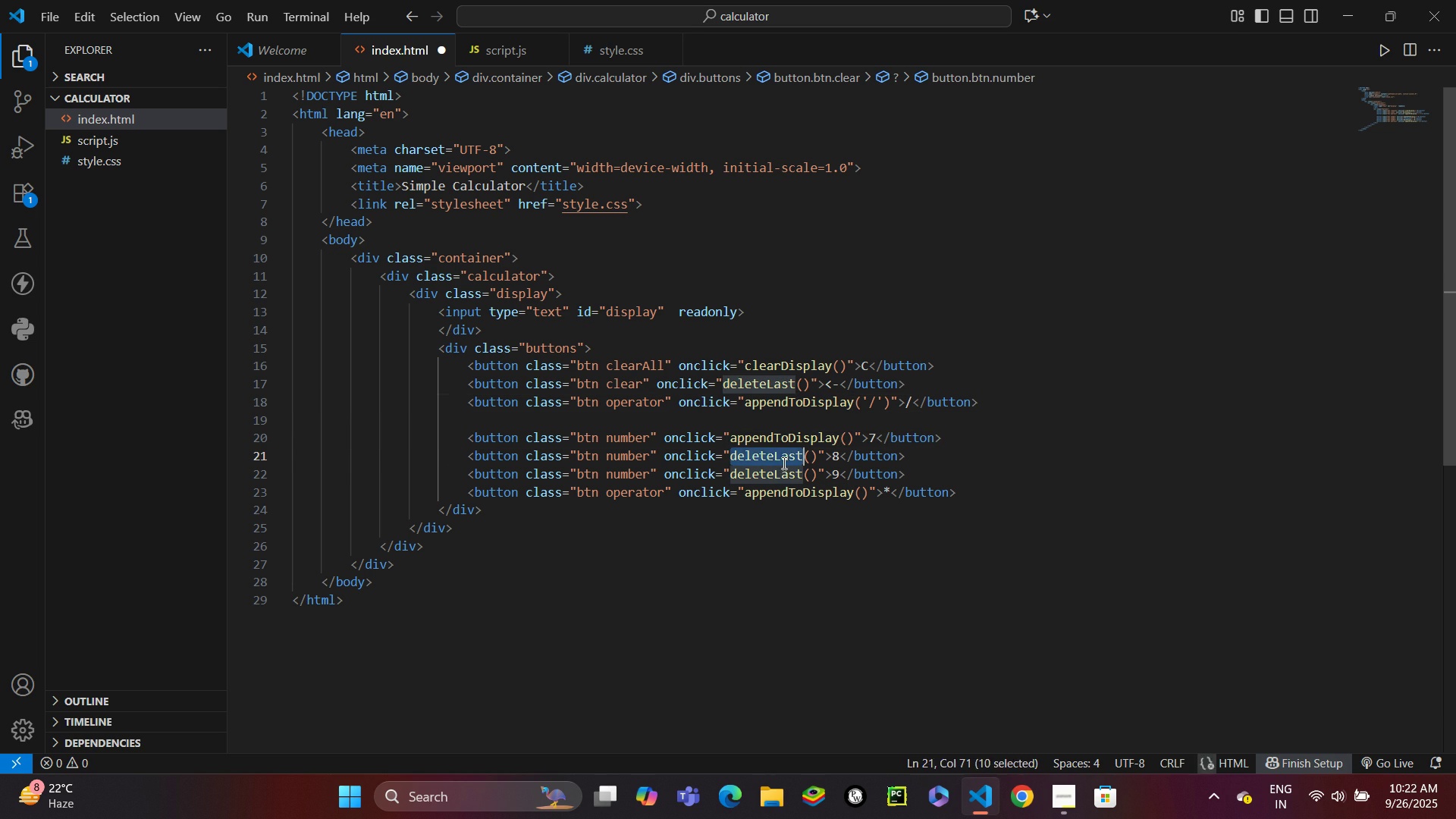 
key(Control+V)
 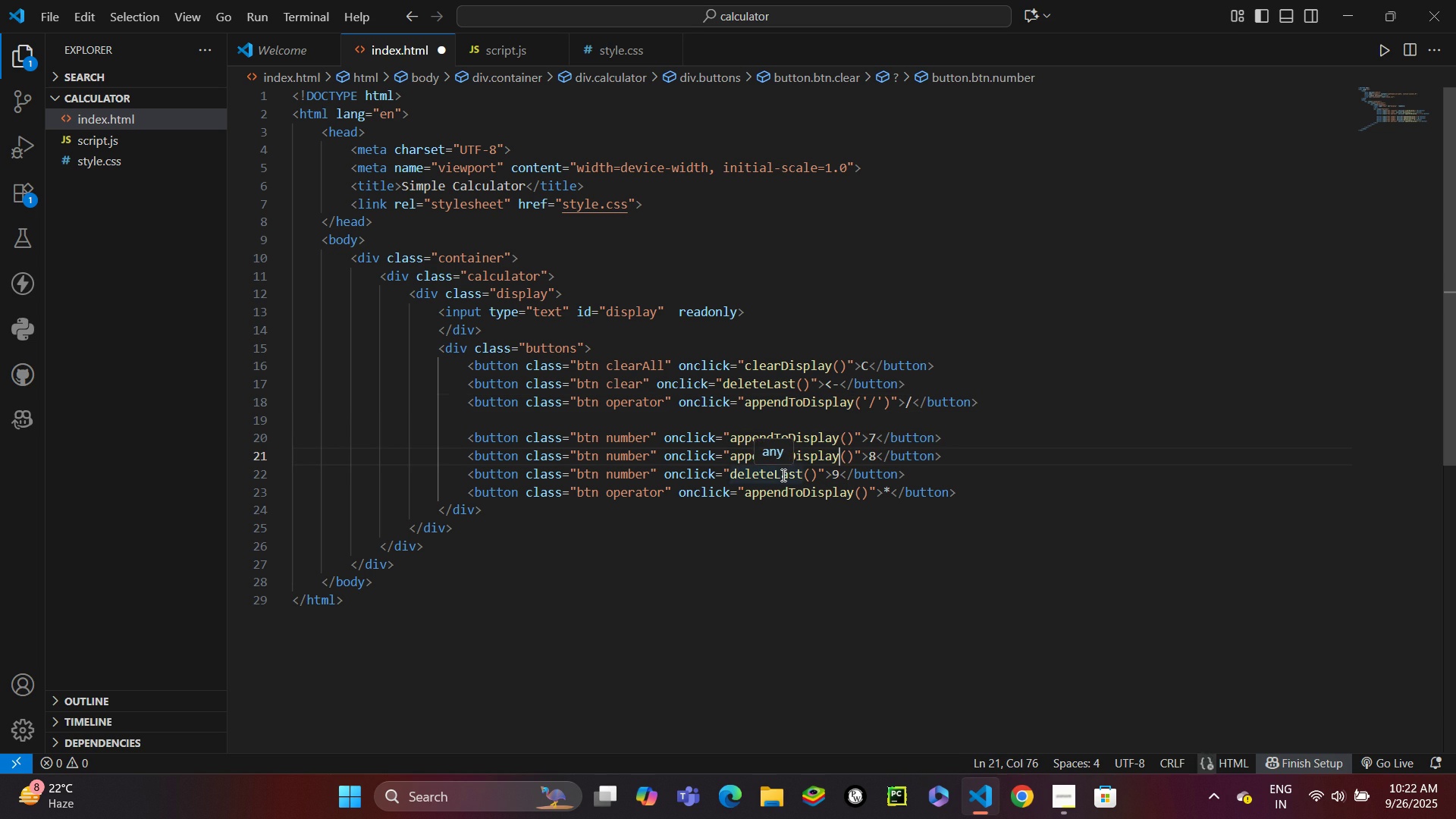 
double_click([782, 475])
 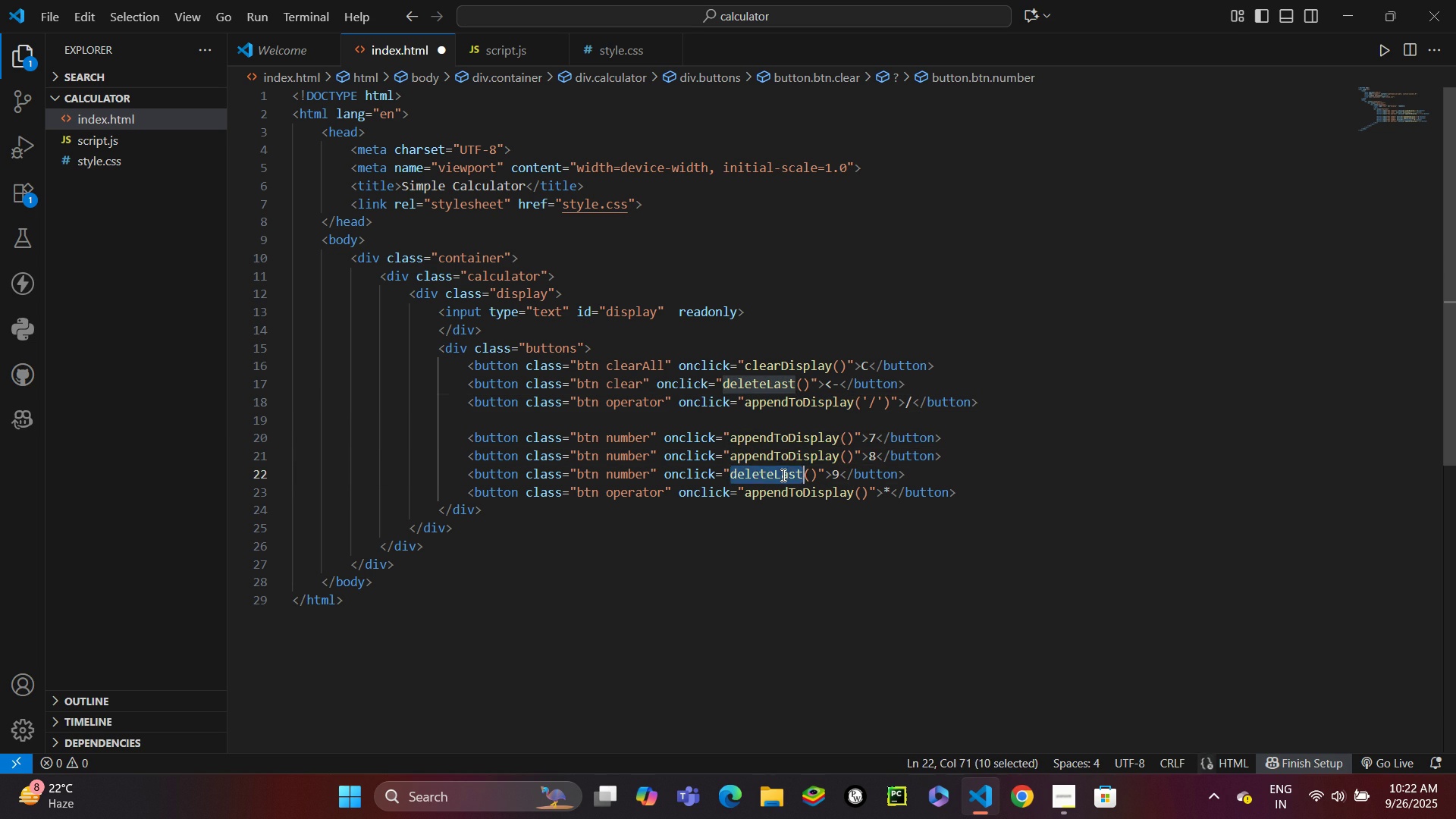 
key(Control+ControlLeft)
 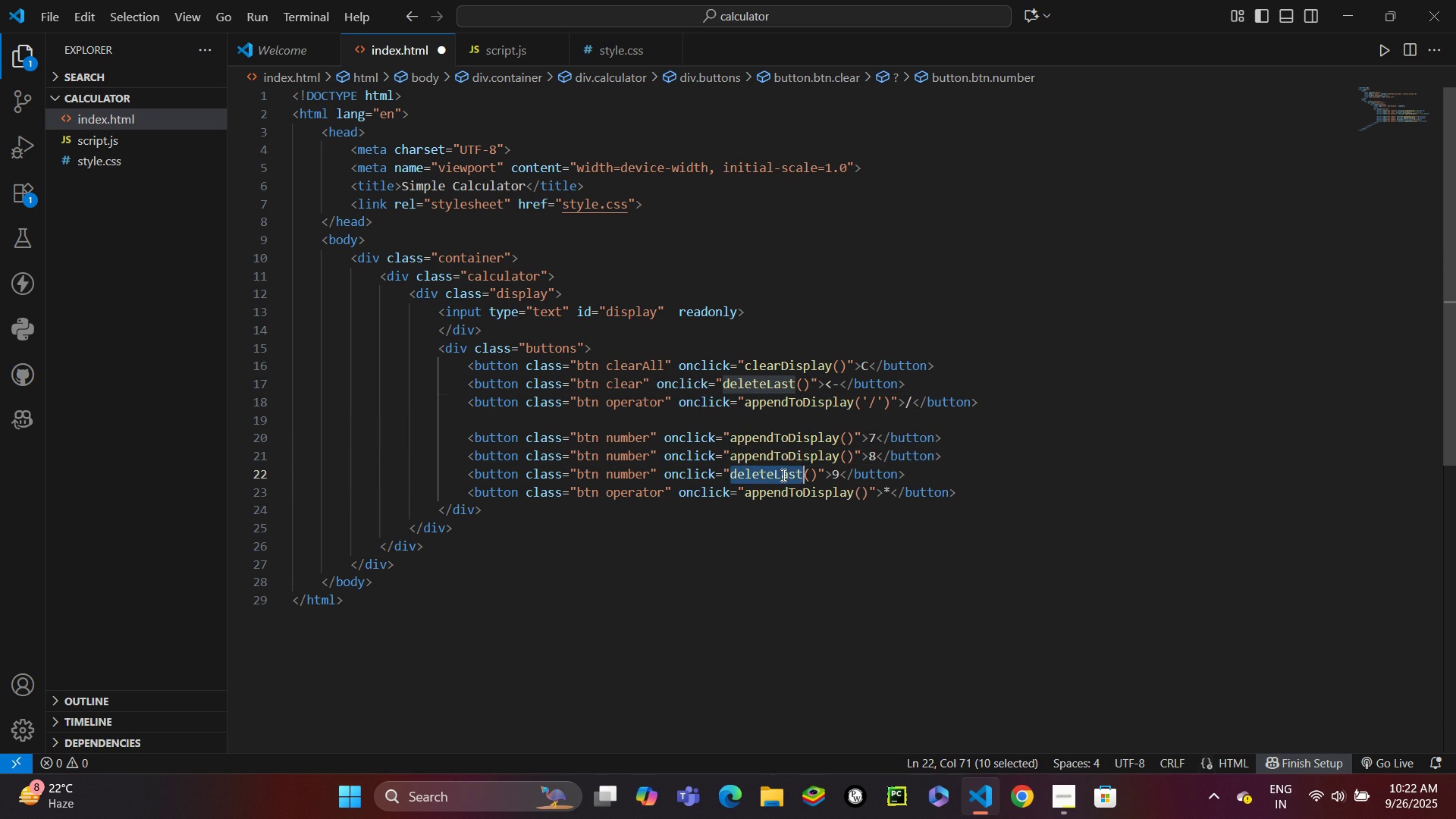 
key(Control+V)
 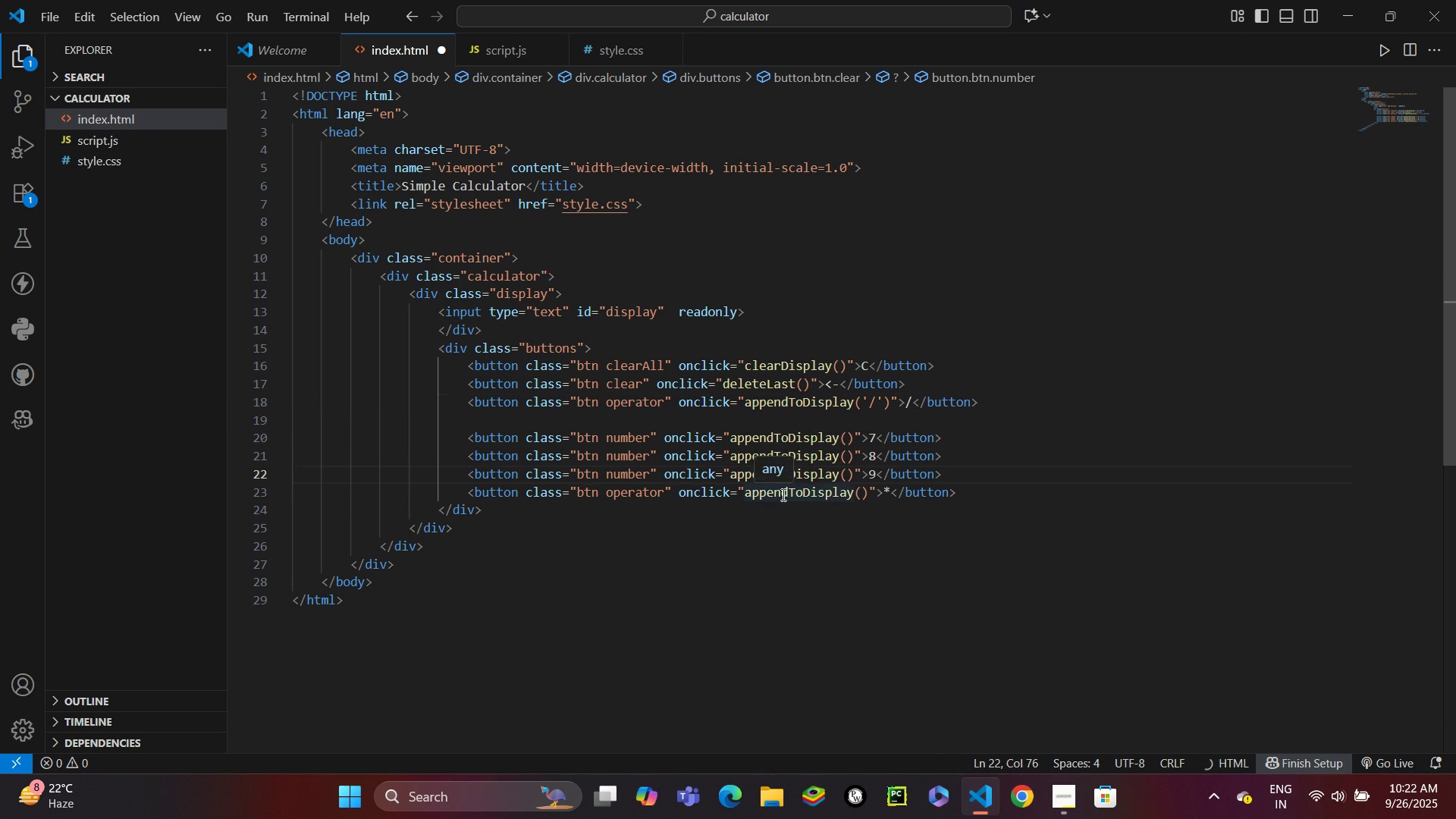 
double_click([782, 494])
 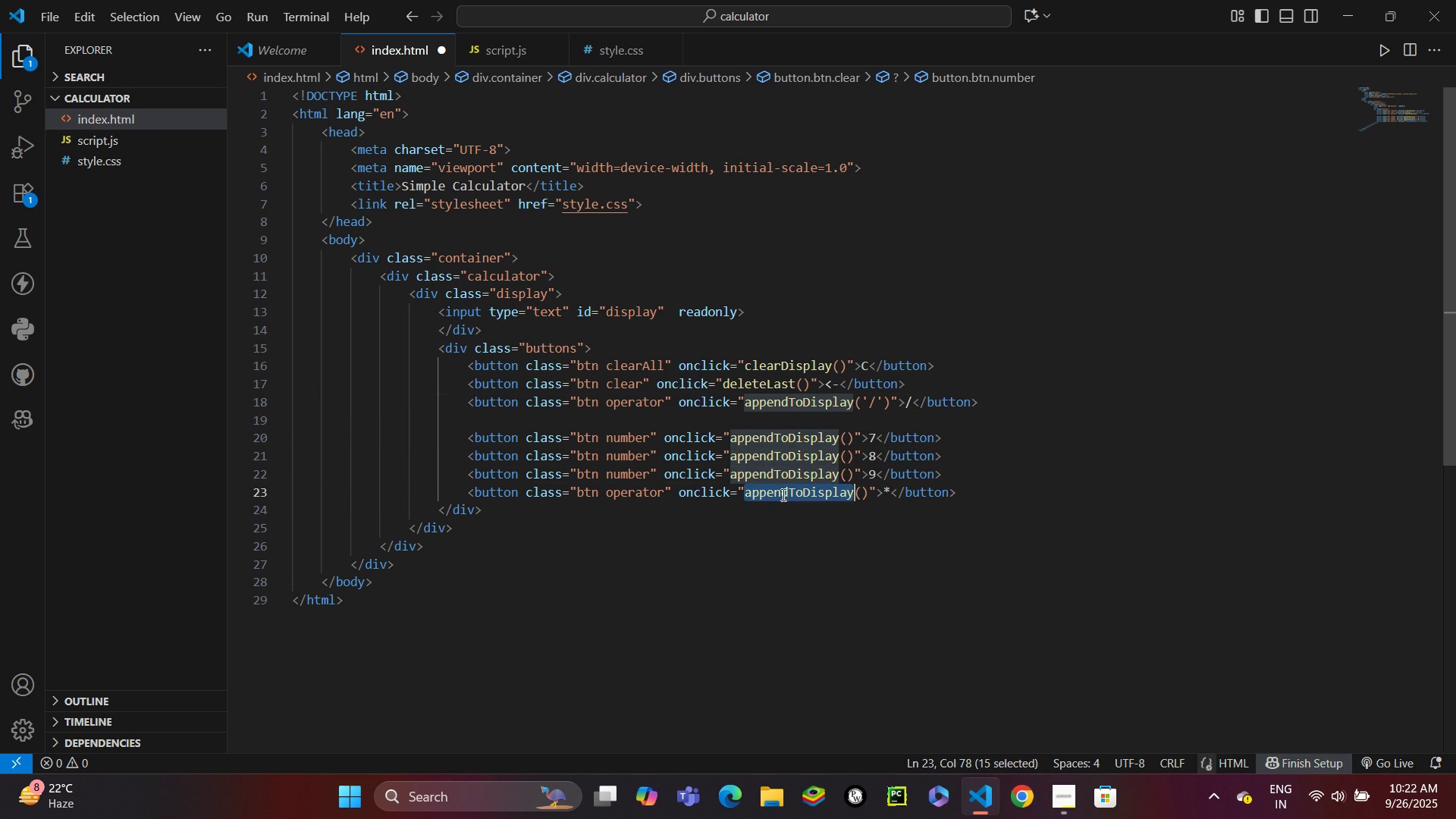 
key(Control+ControlLeft)
 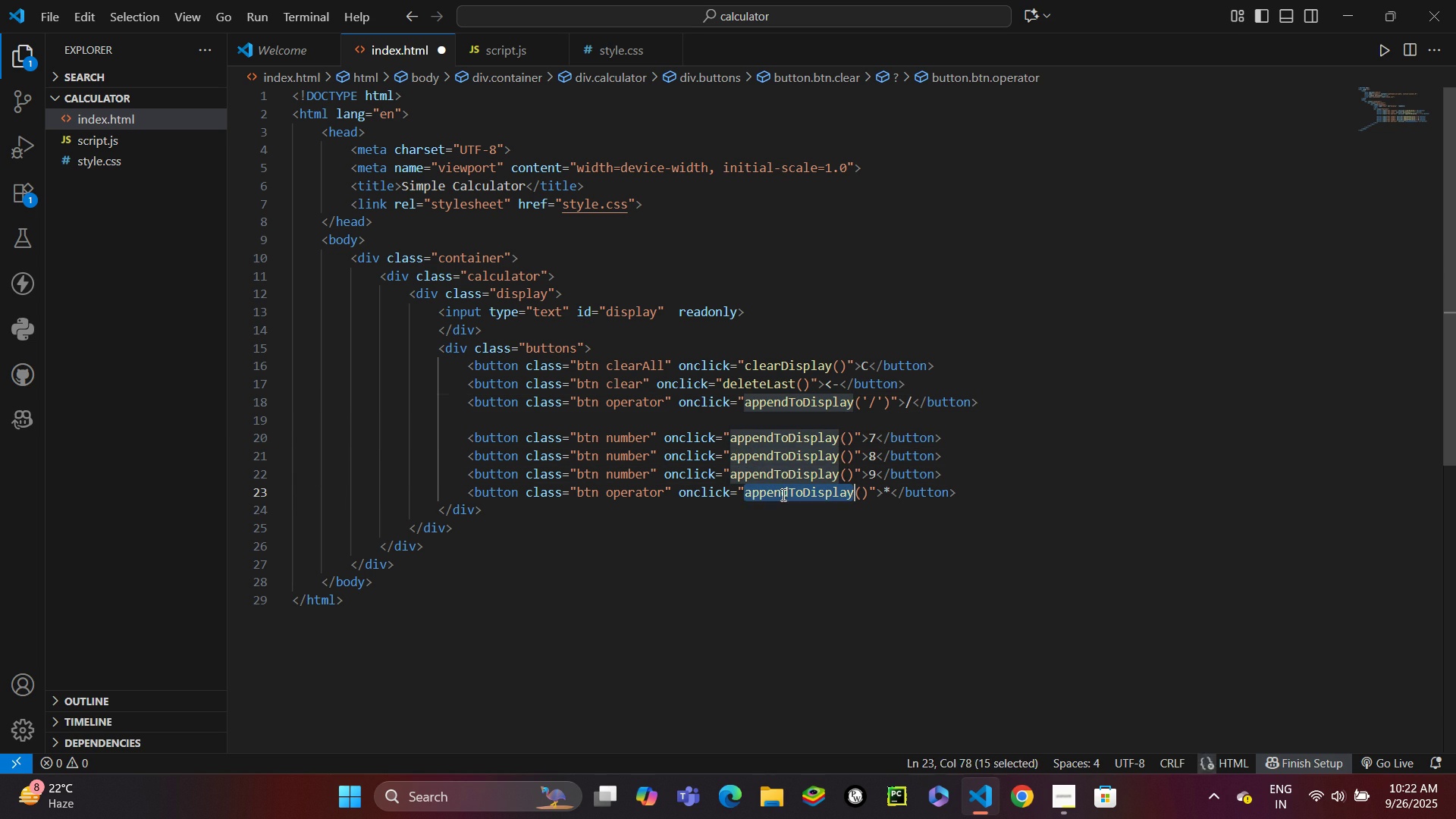 
key(Control+V)
 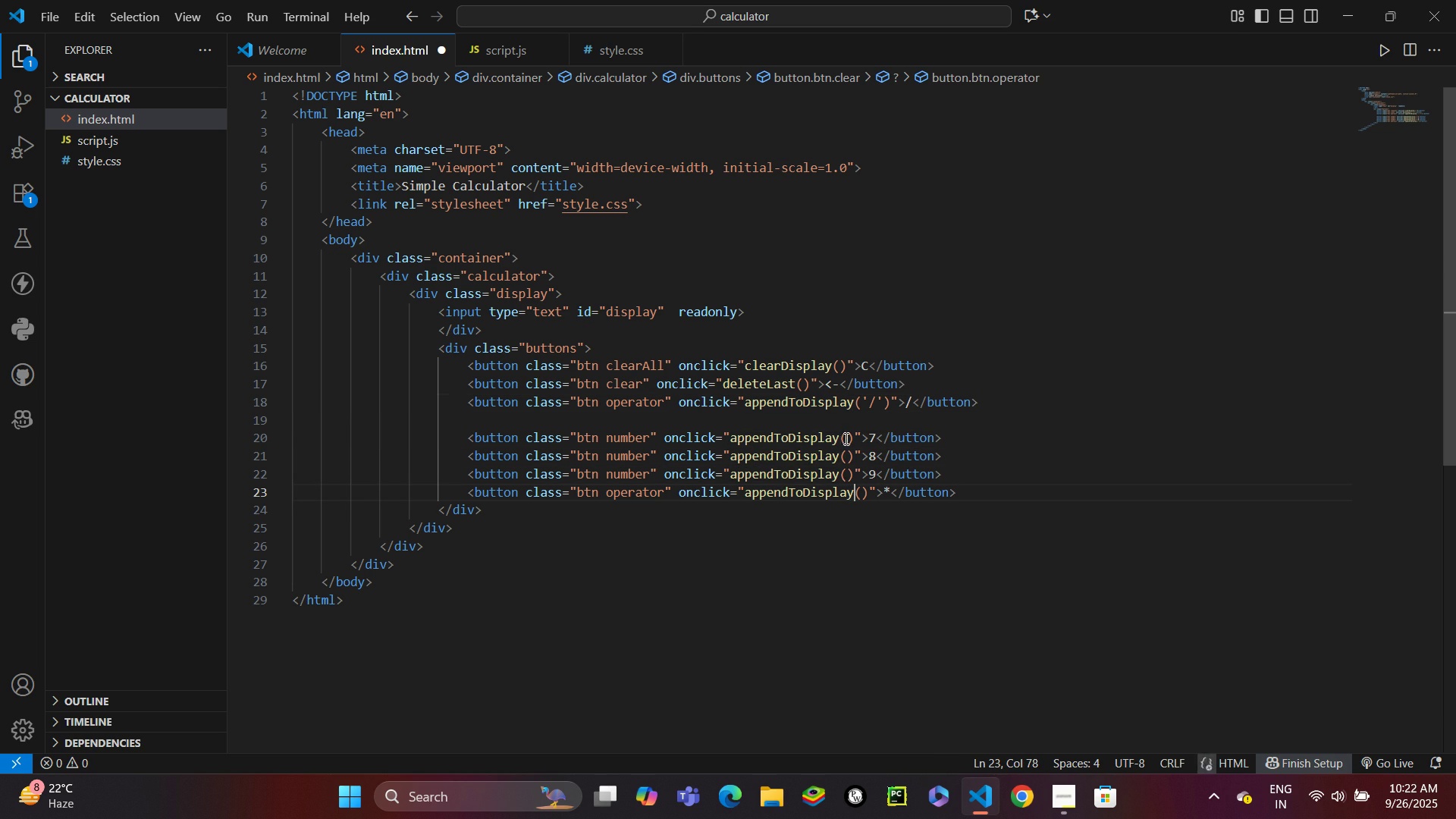 
left_click([847, 438])
 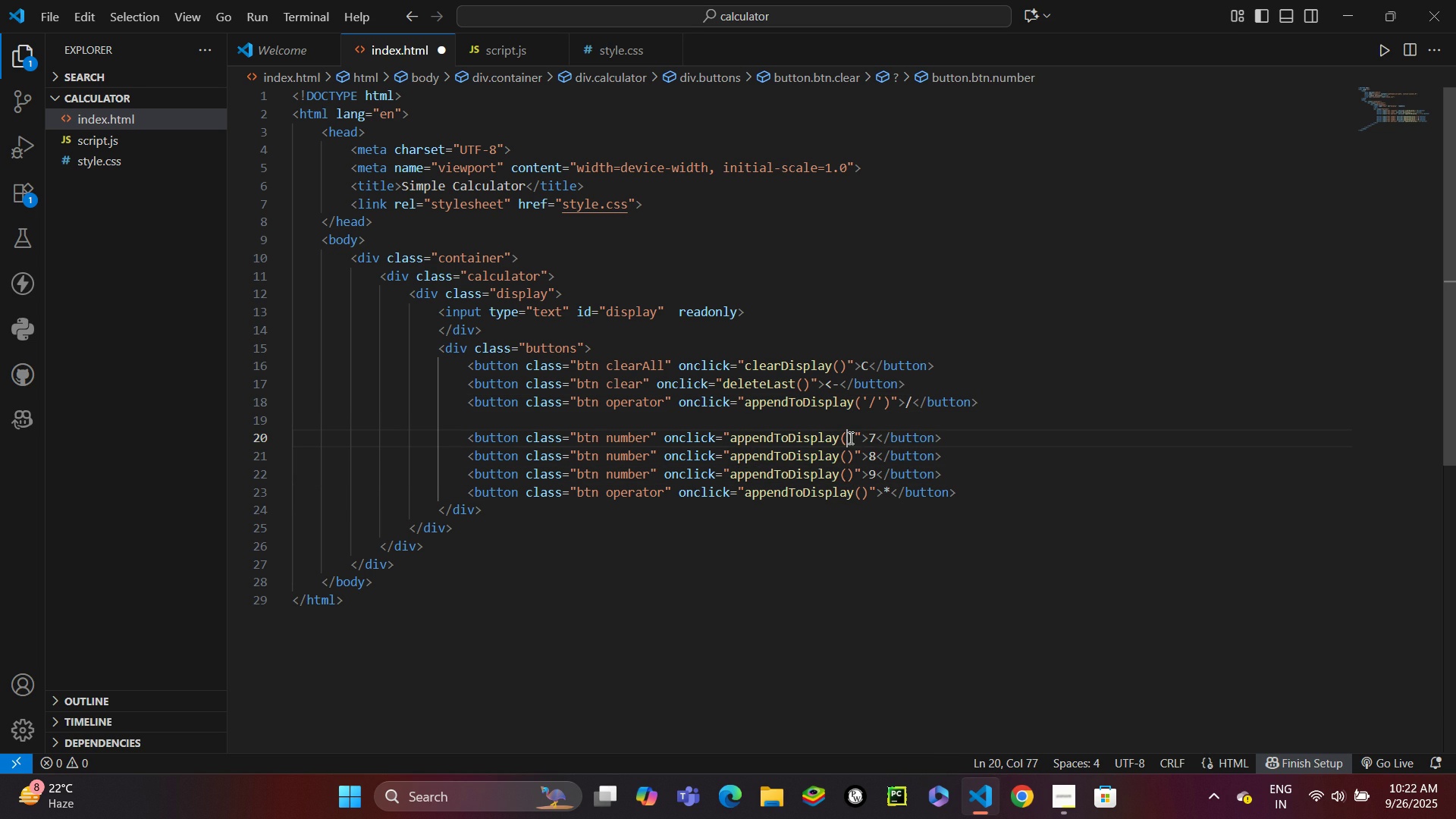 
key(Quote)
 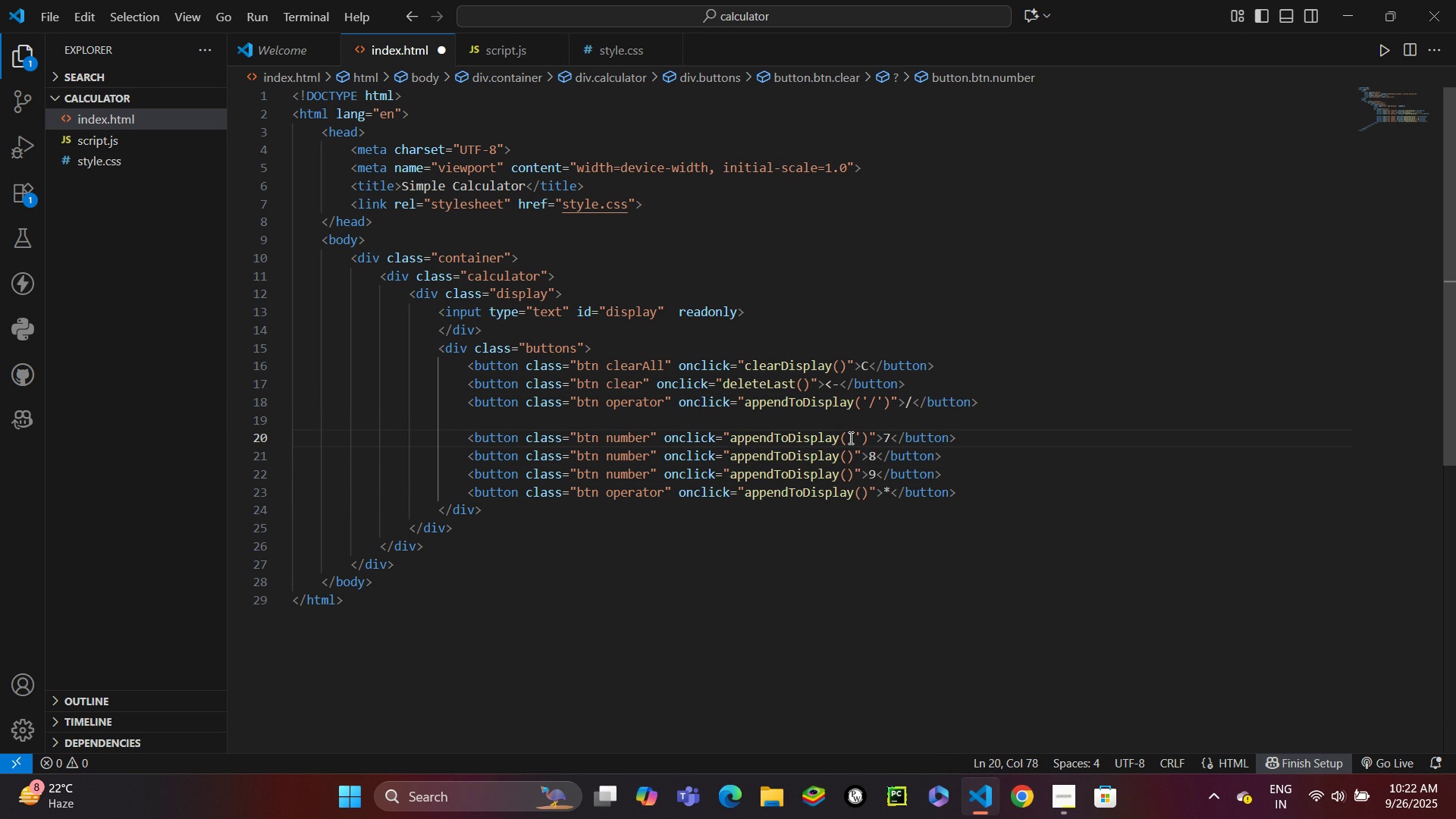 
key(7)
 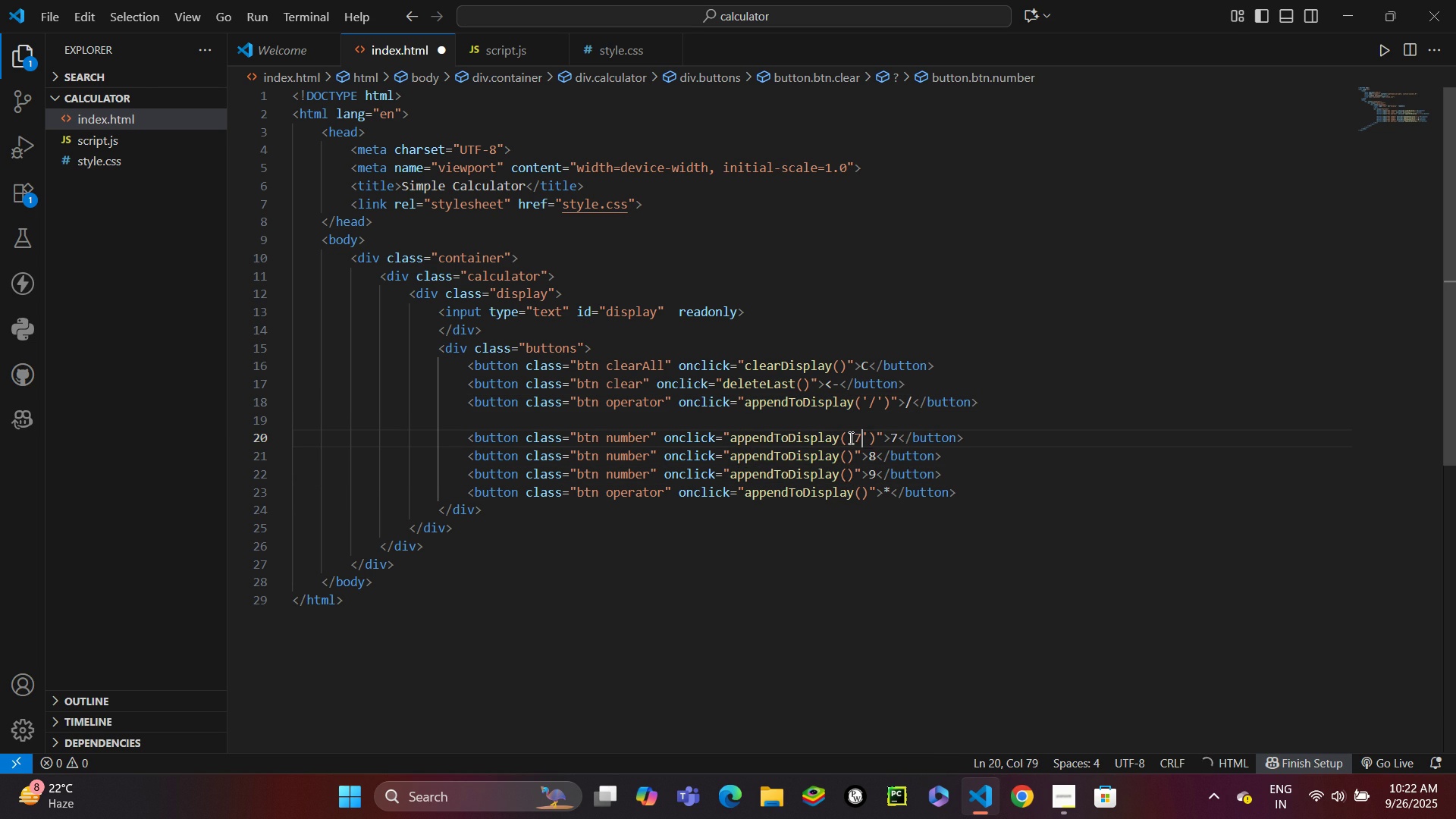 
key(ArrowDown)
 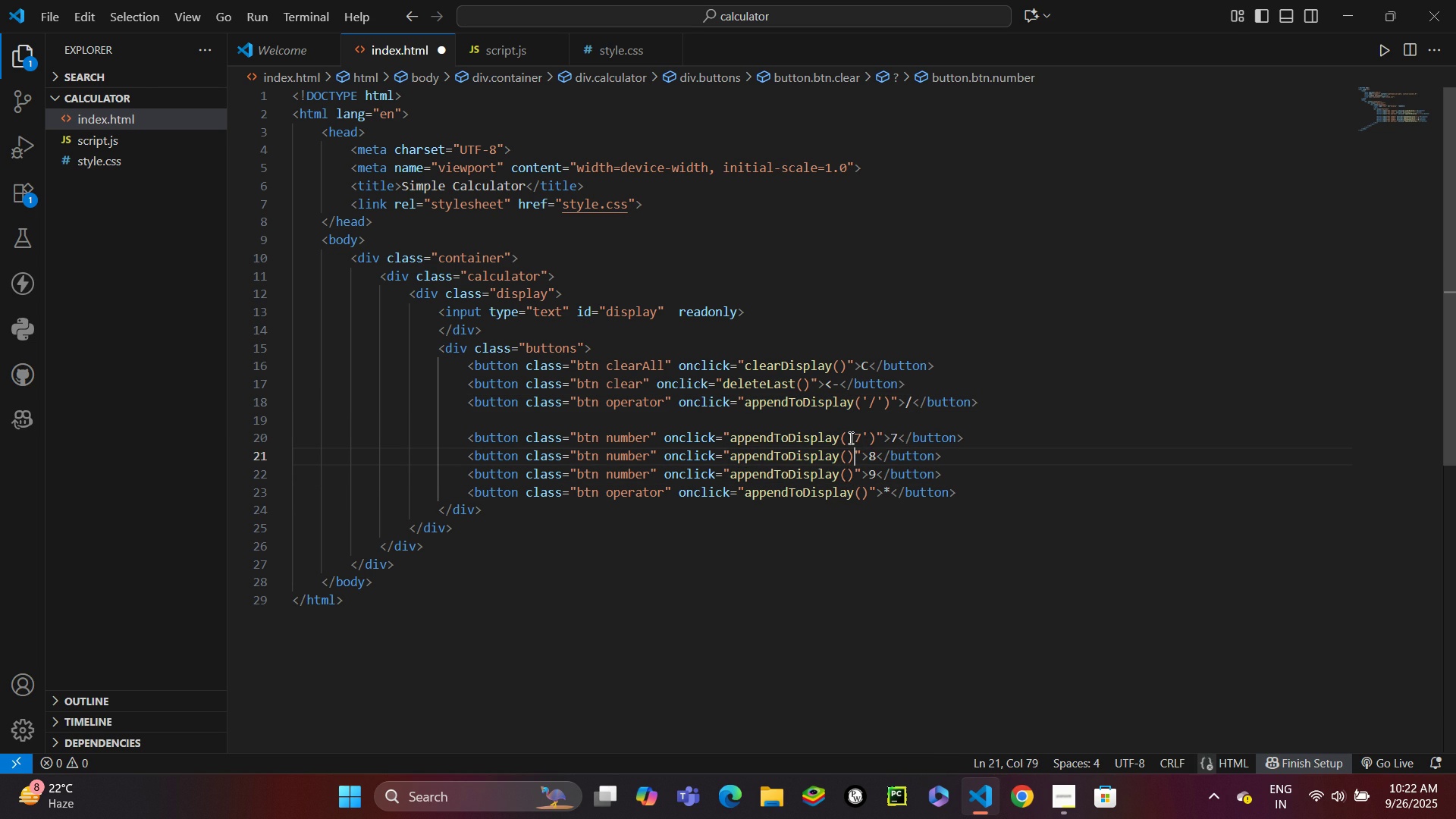 
key(ArrowLeft)
 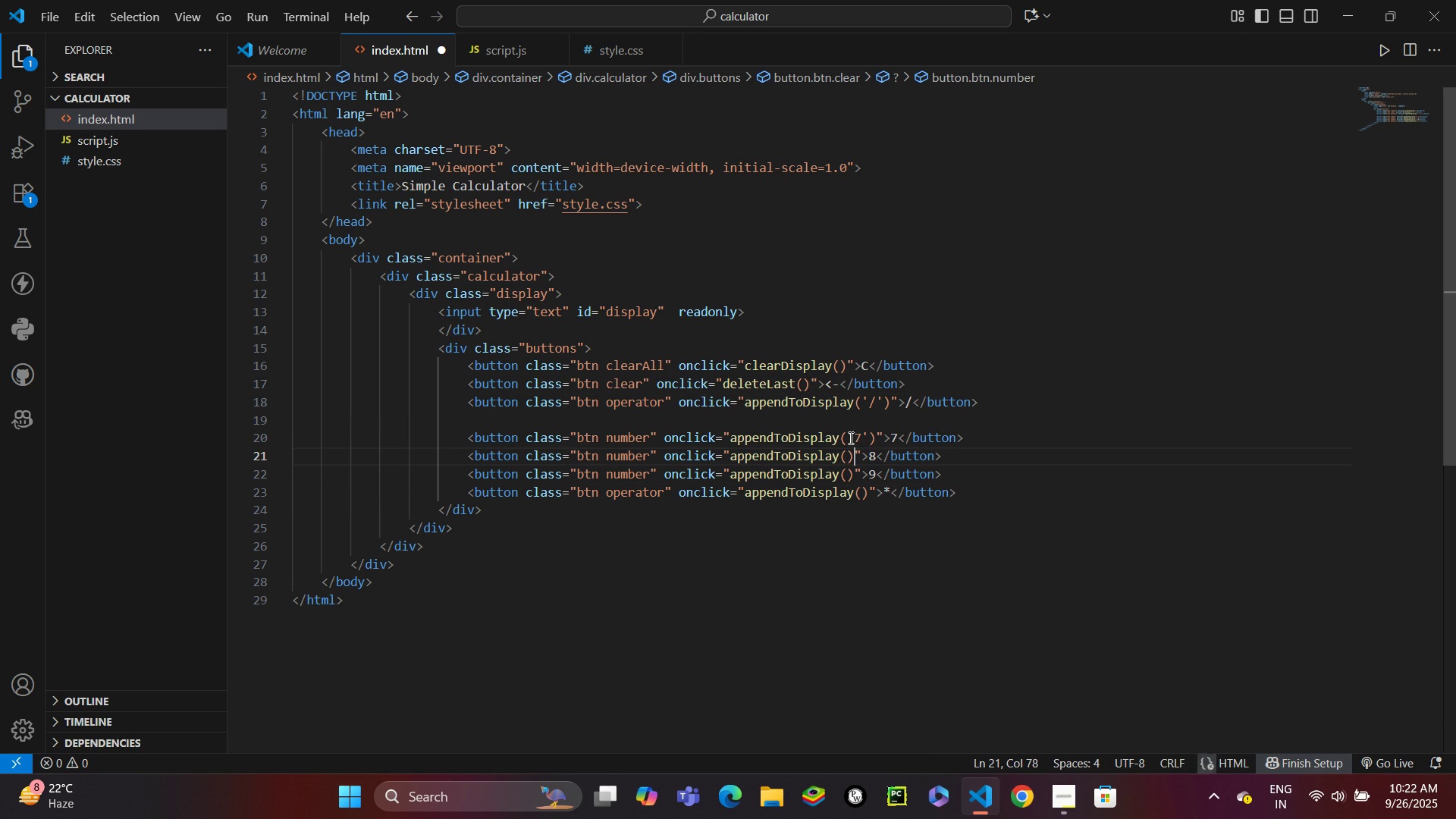 
key(ArrowLeft)
 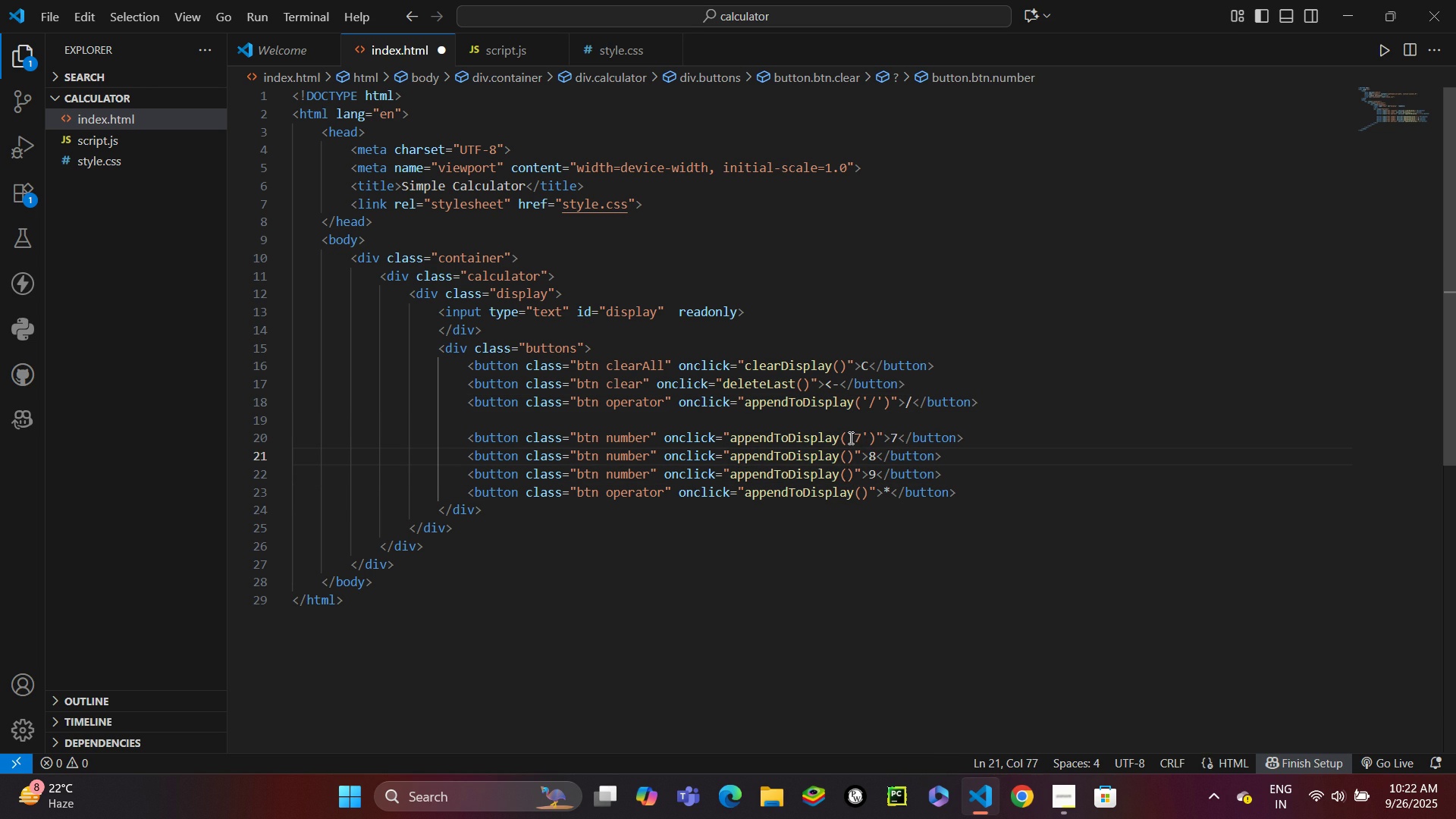 
key(Quote)
 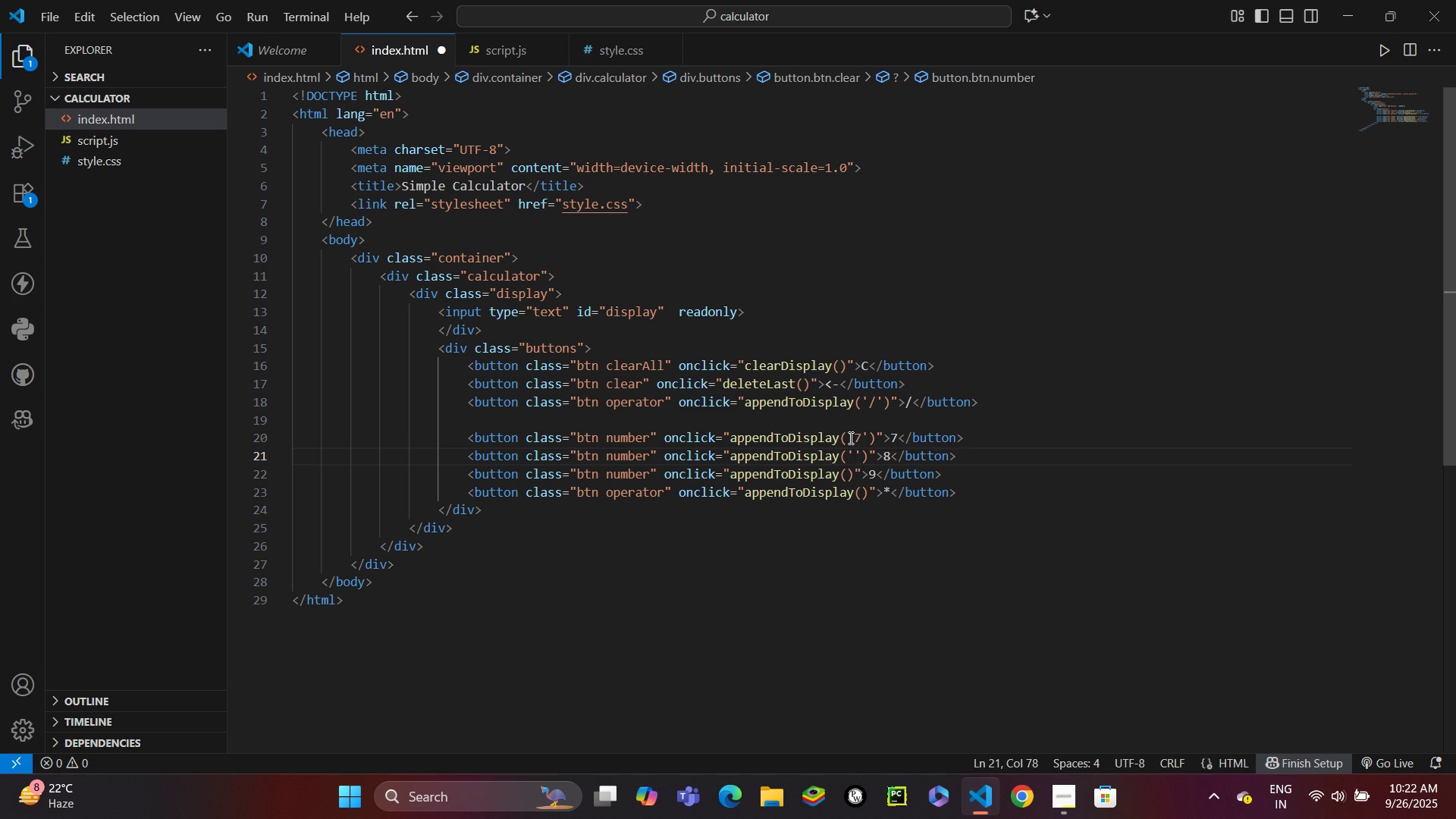 
key(8)
 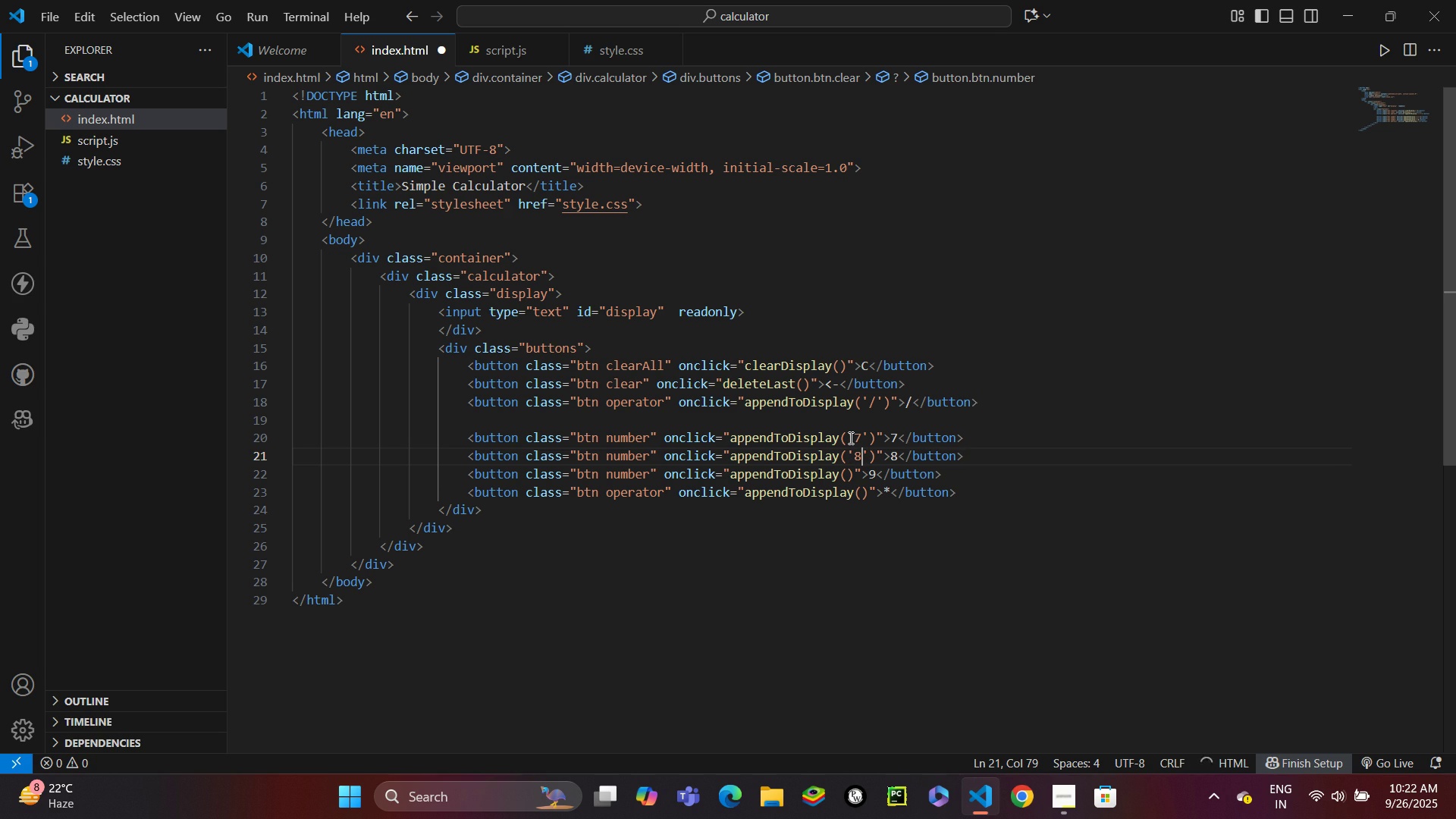 
key(ArrowDown)
 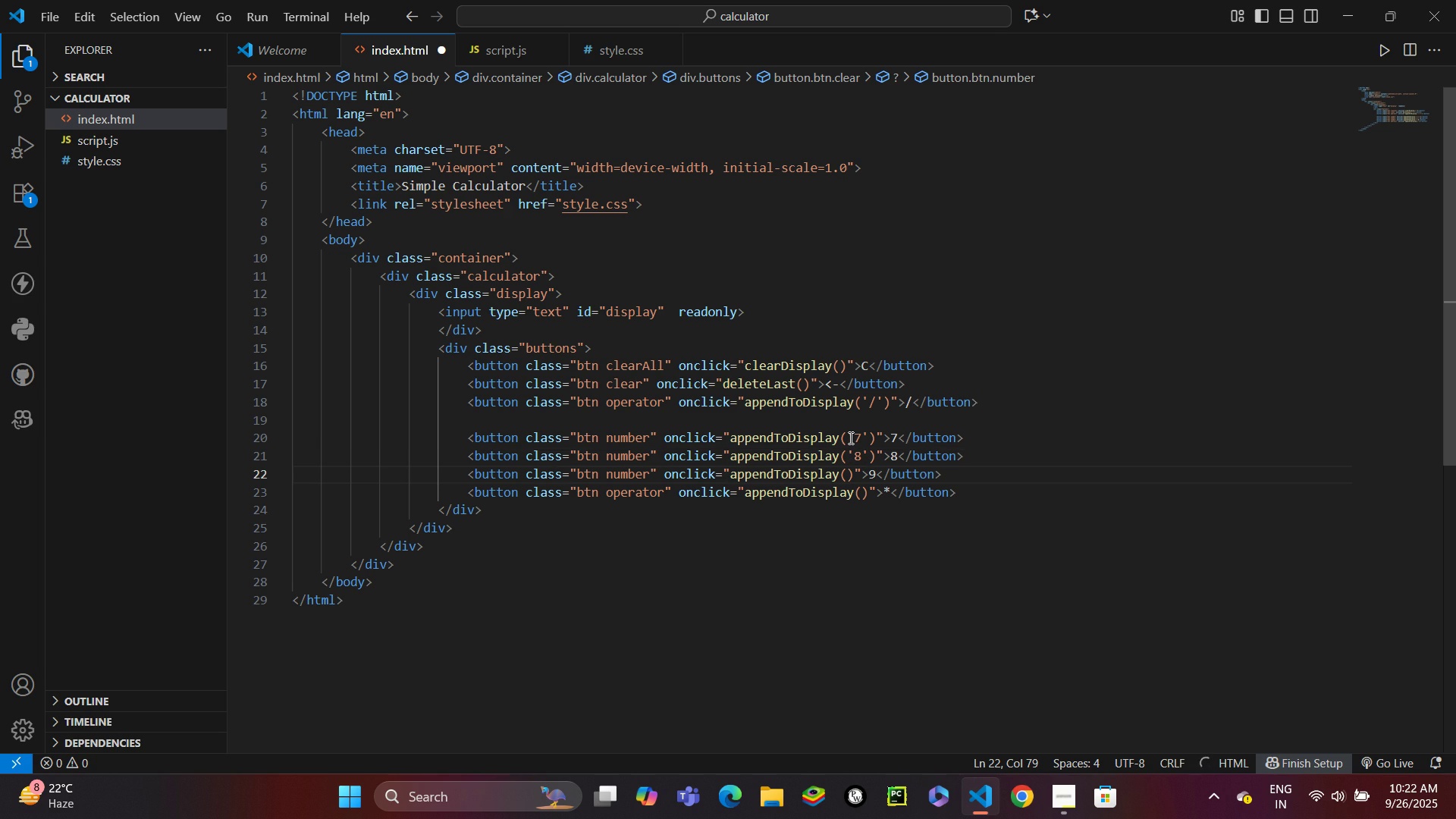 
key(ArrowLeft)
 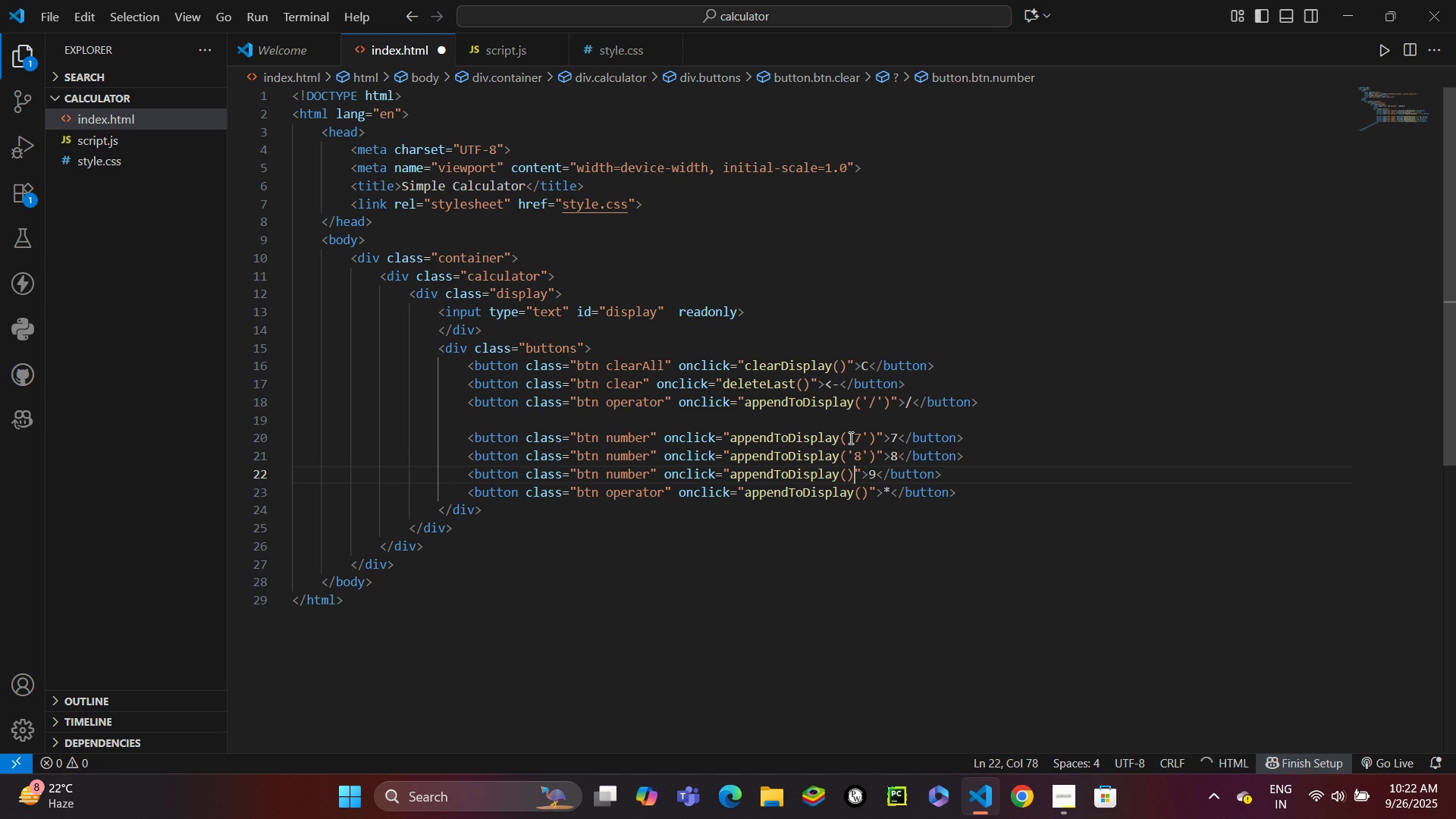 
key(ArrowLeft)
 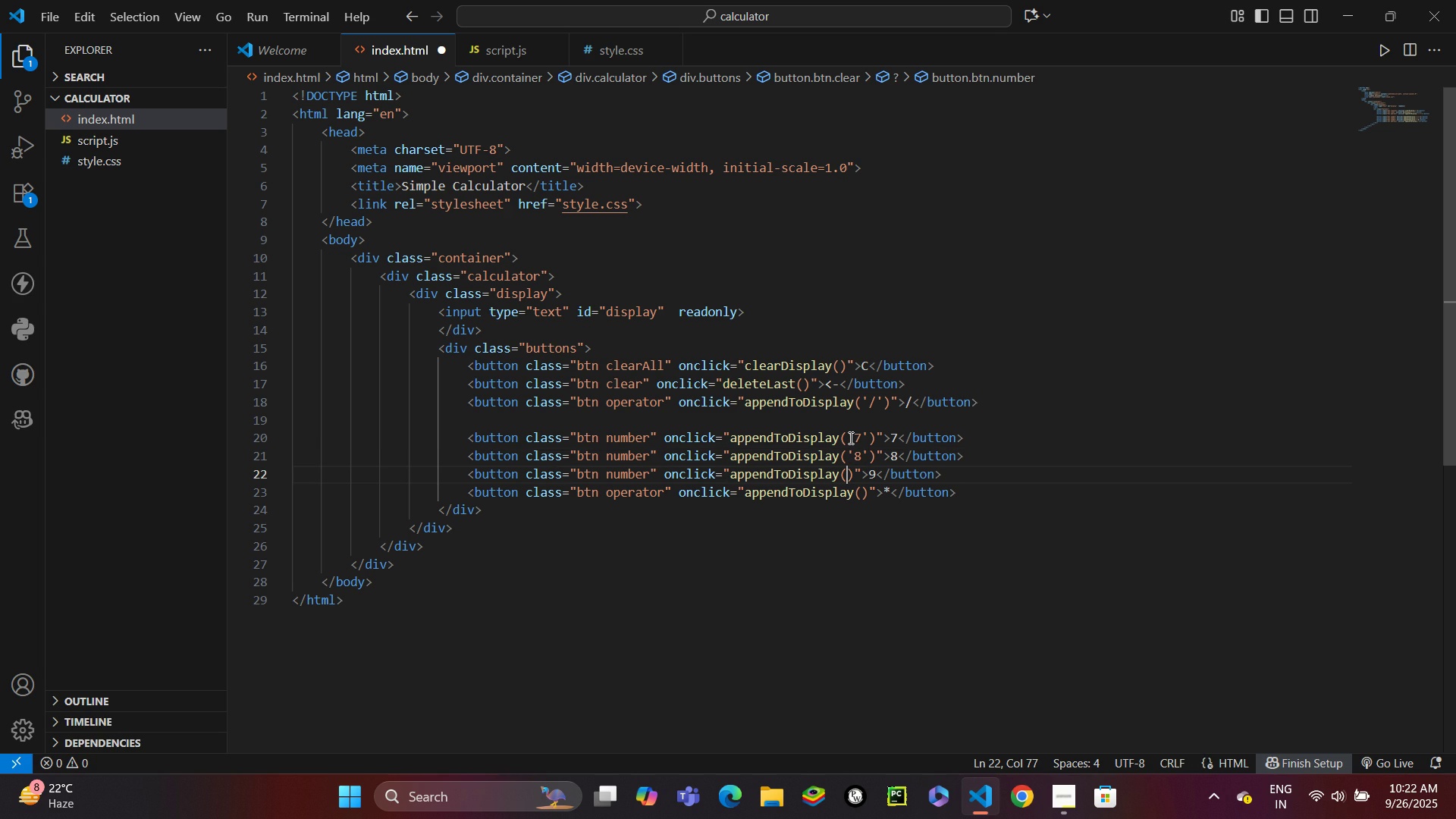 
key(Quote)
 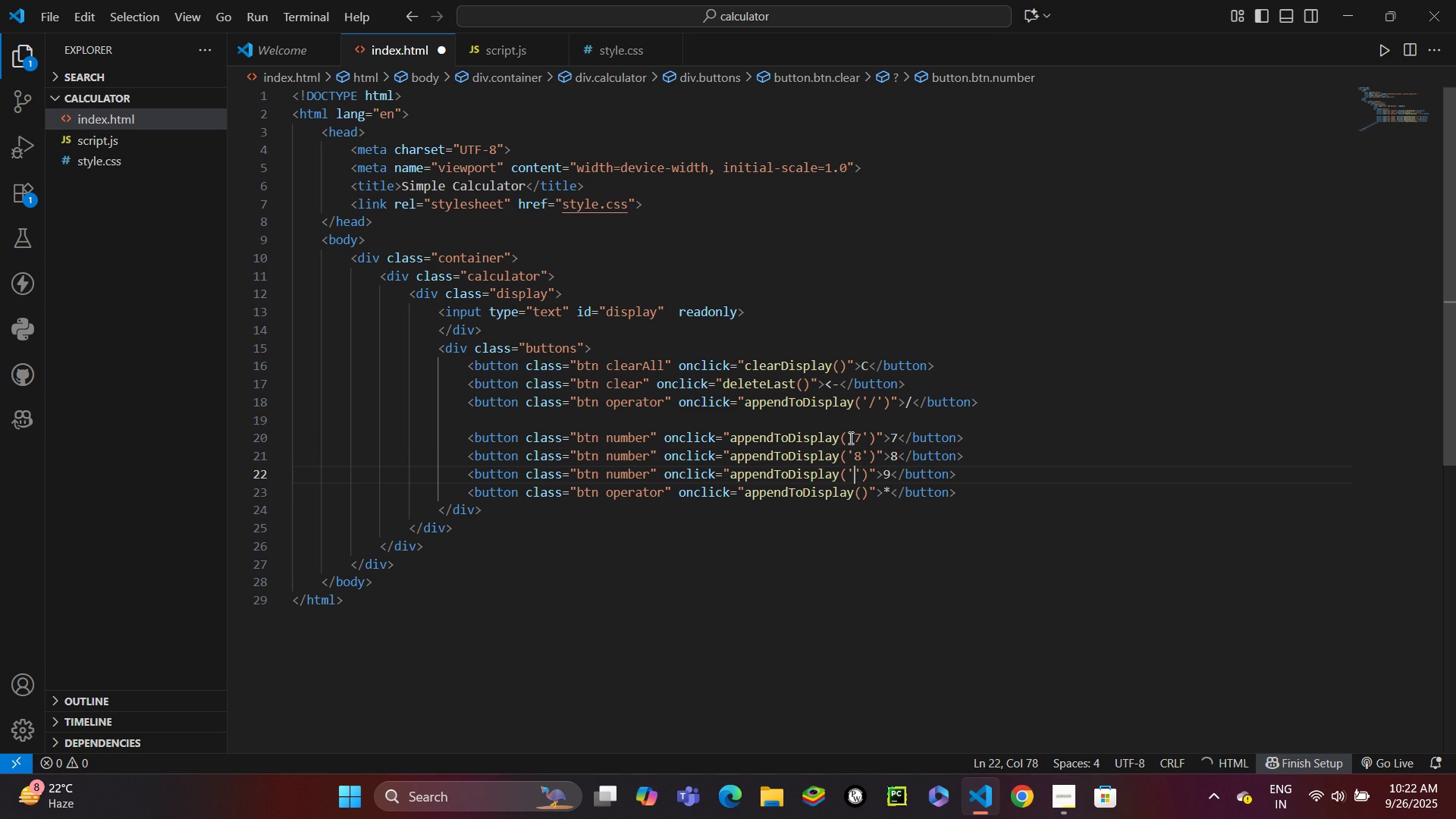 
key(9)
 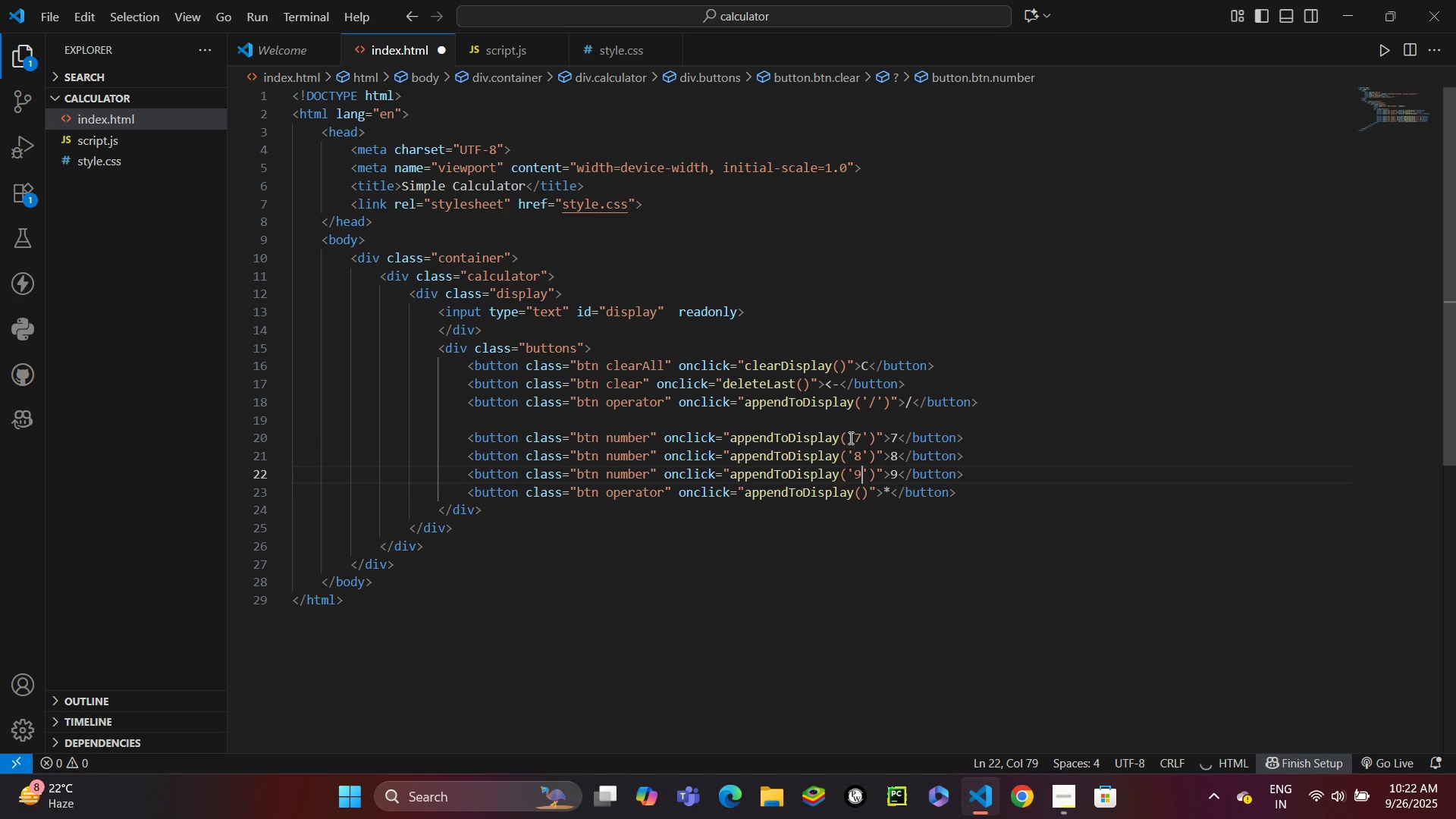 
key(ArrowDown)
 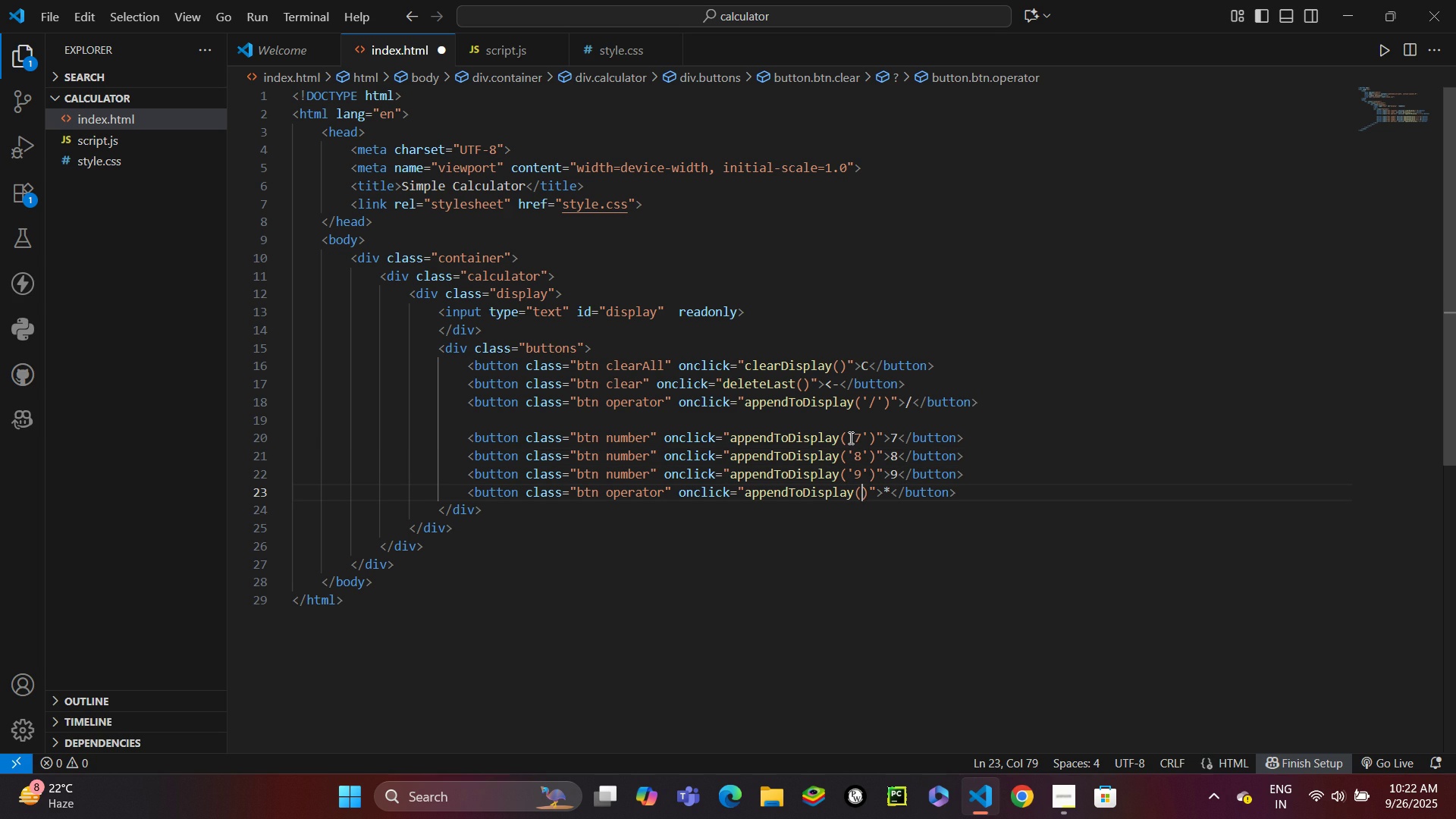 
key(Quote)